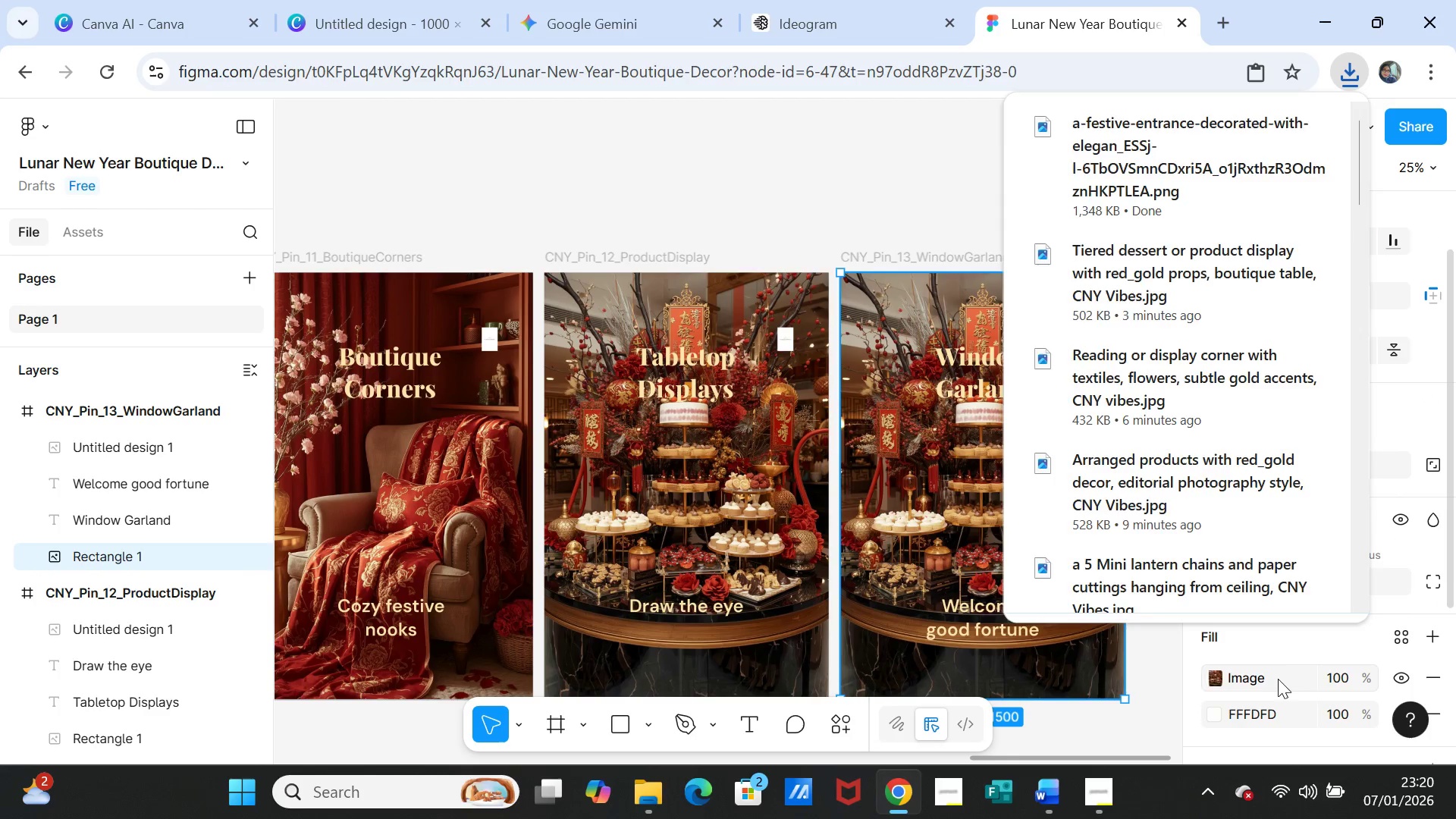 
left_click([1276, 679])
 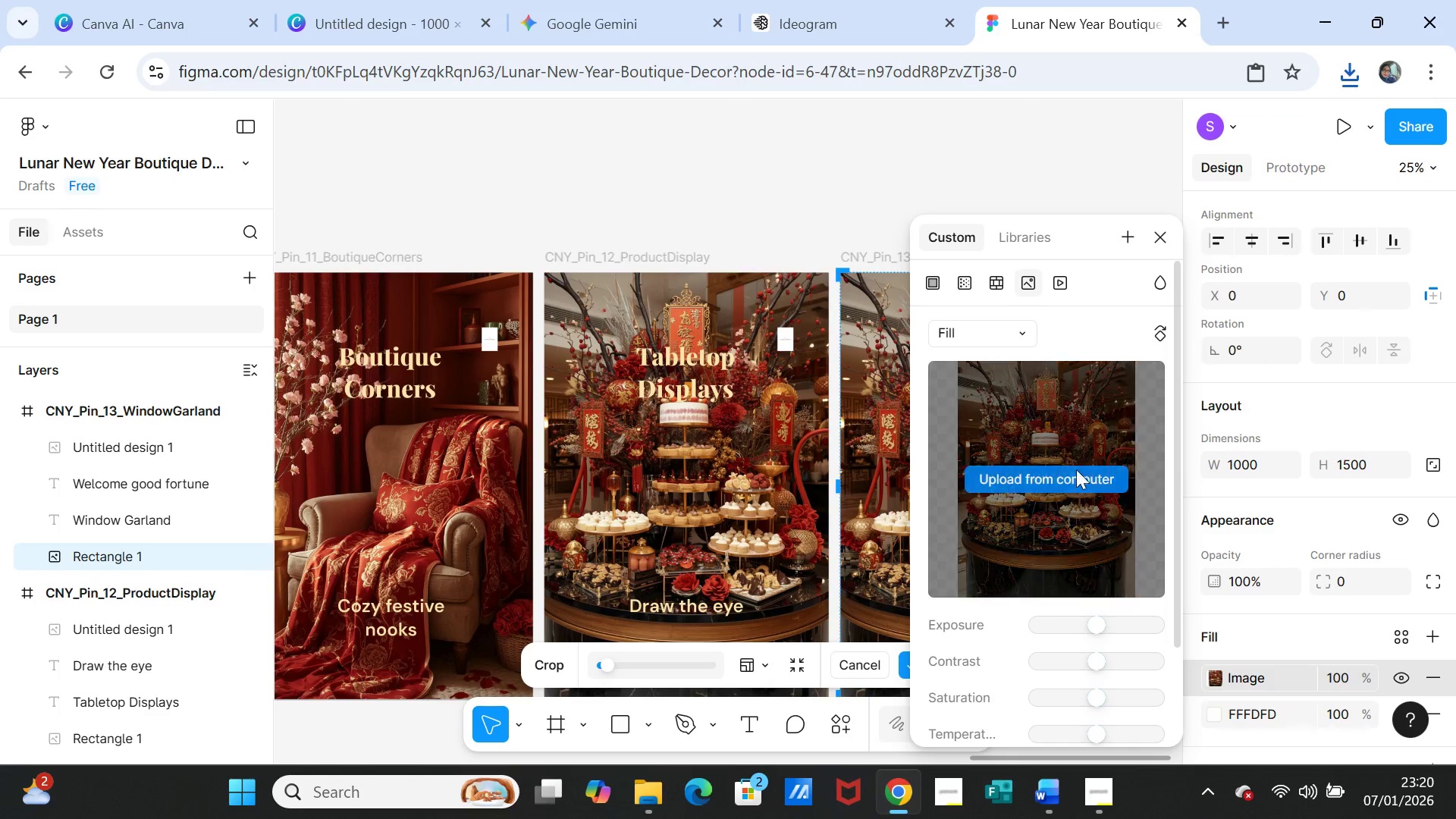 
left_click([1063, 471])
 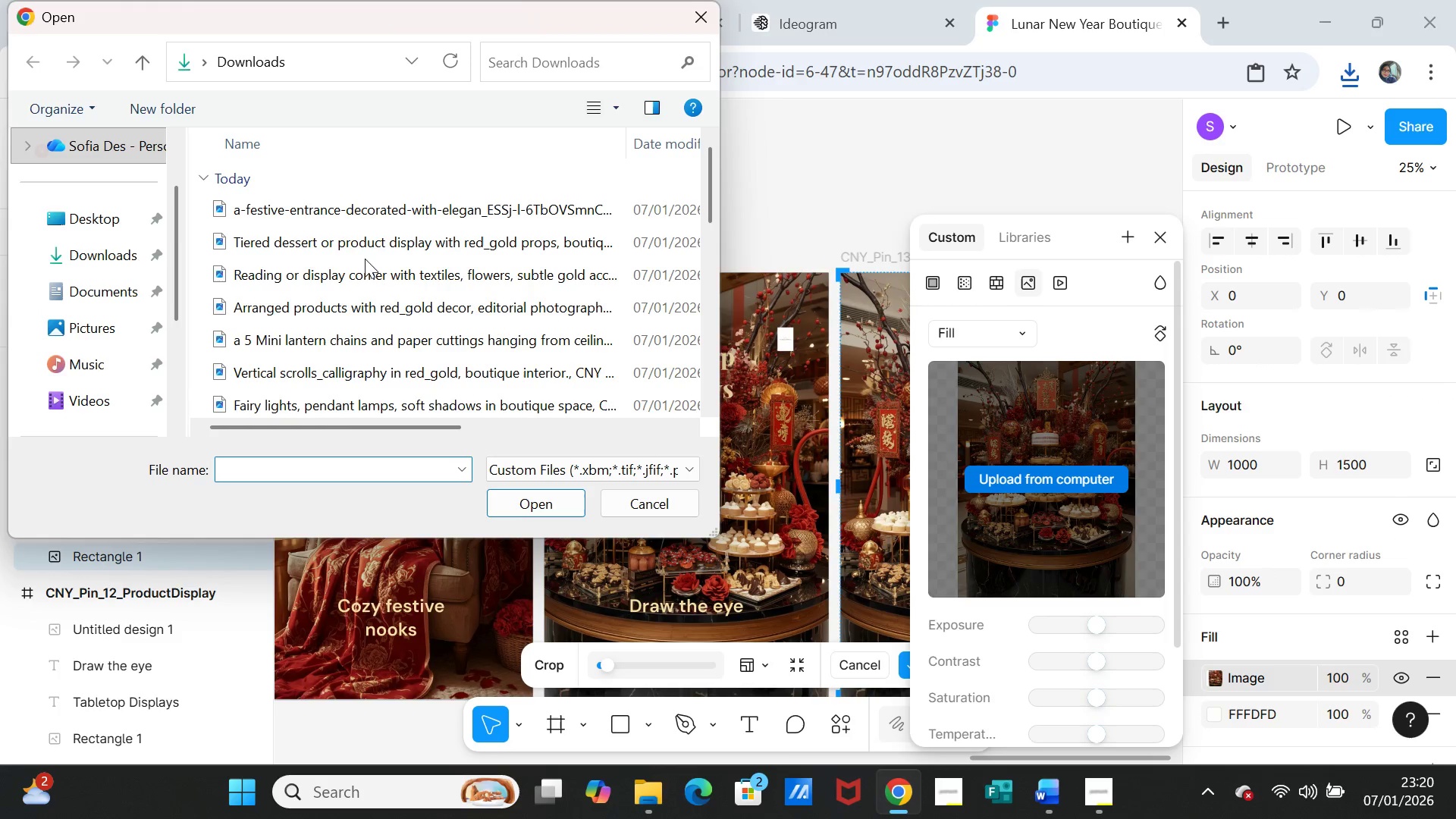 
left_click([348, 212])
 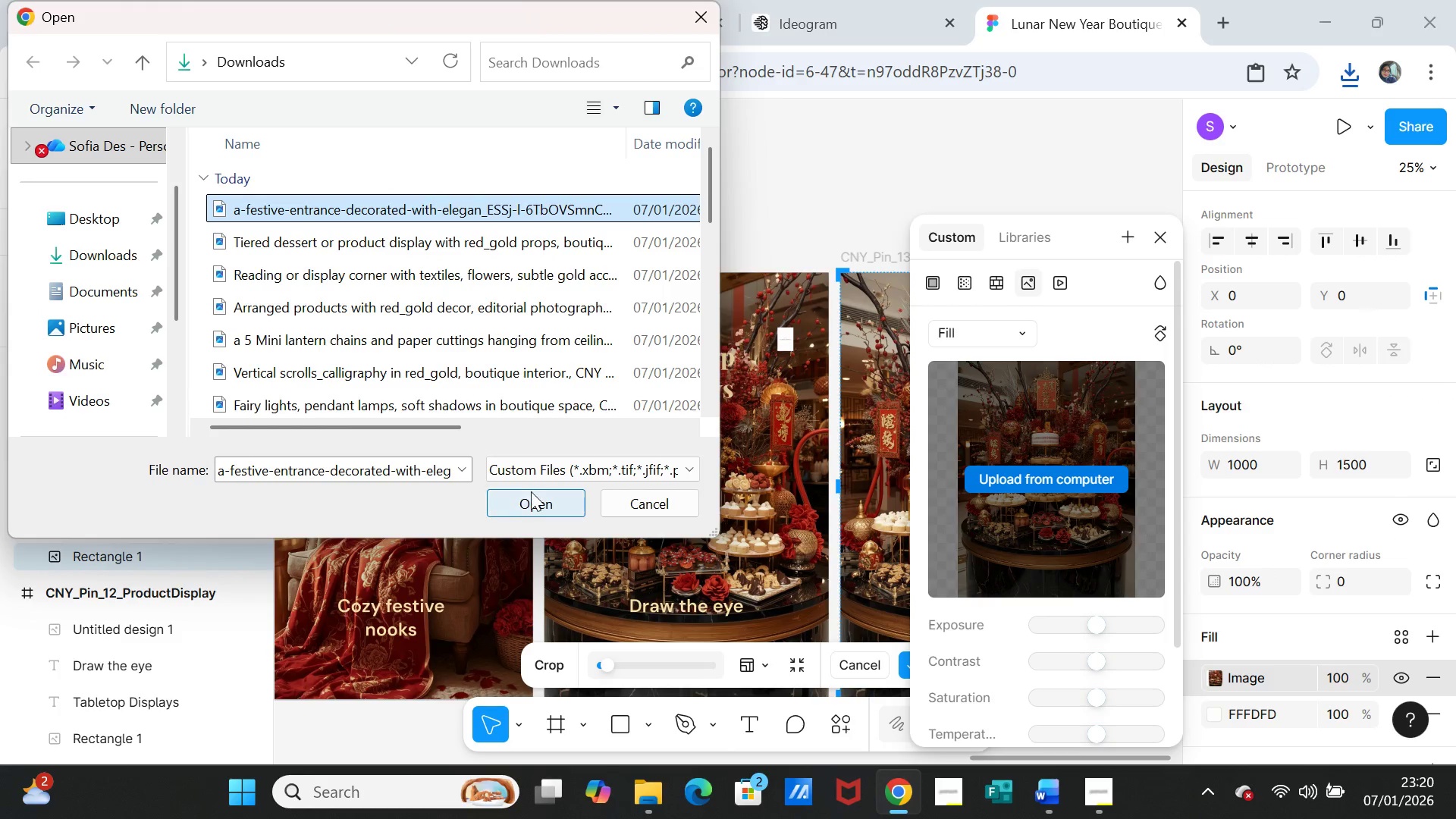 
left_click([531, 493])
 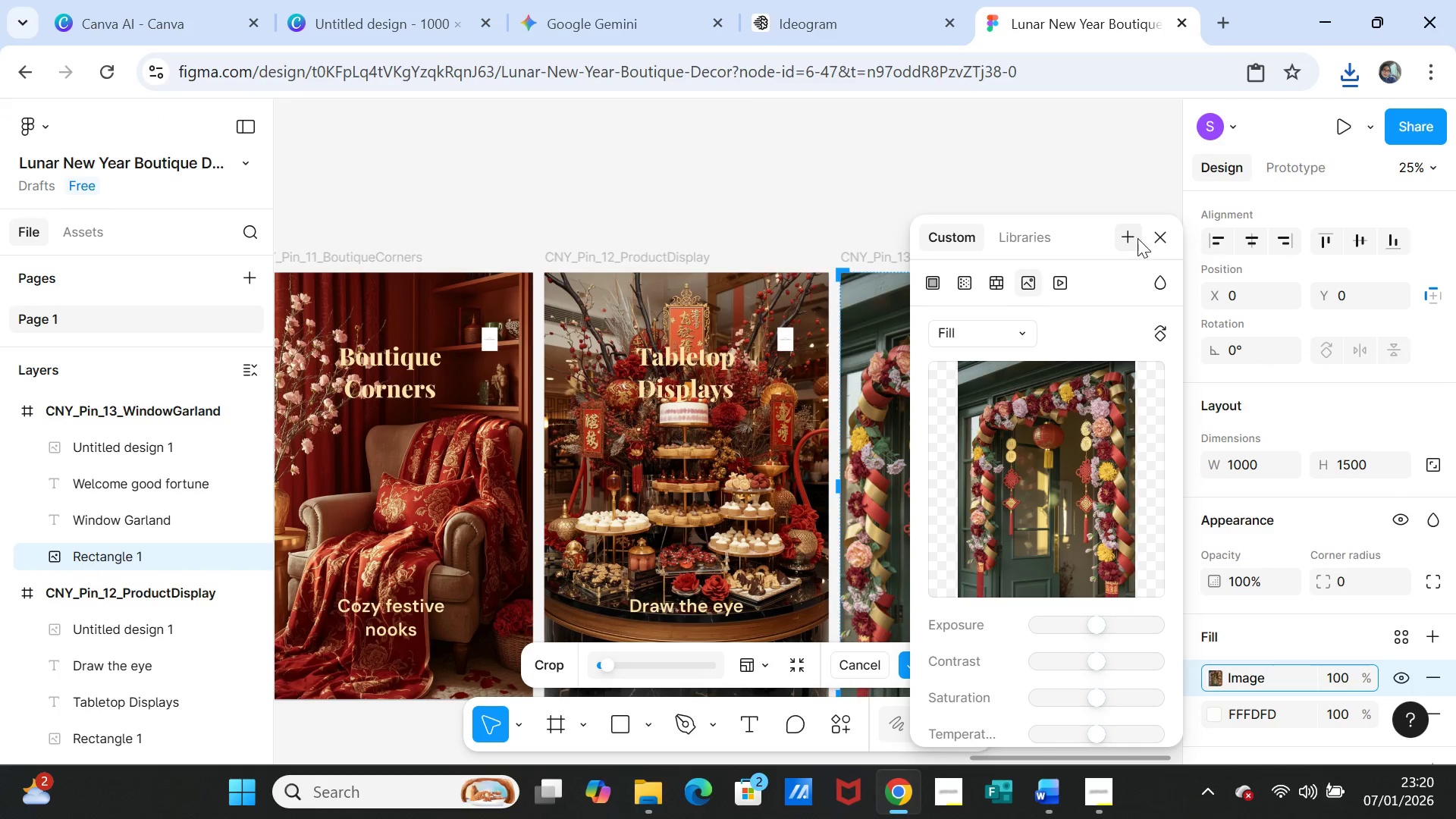 
left_click([1153, 234])
 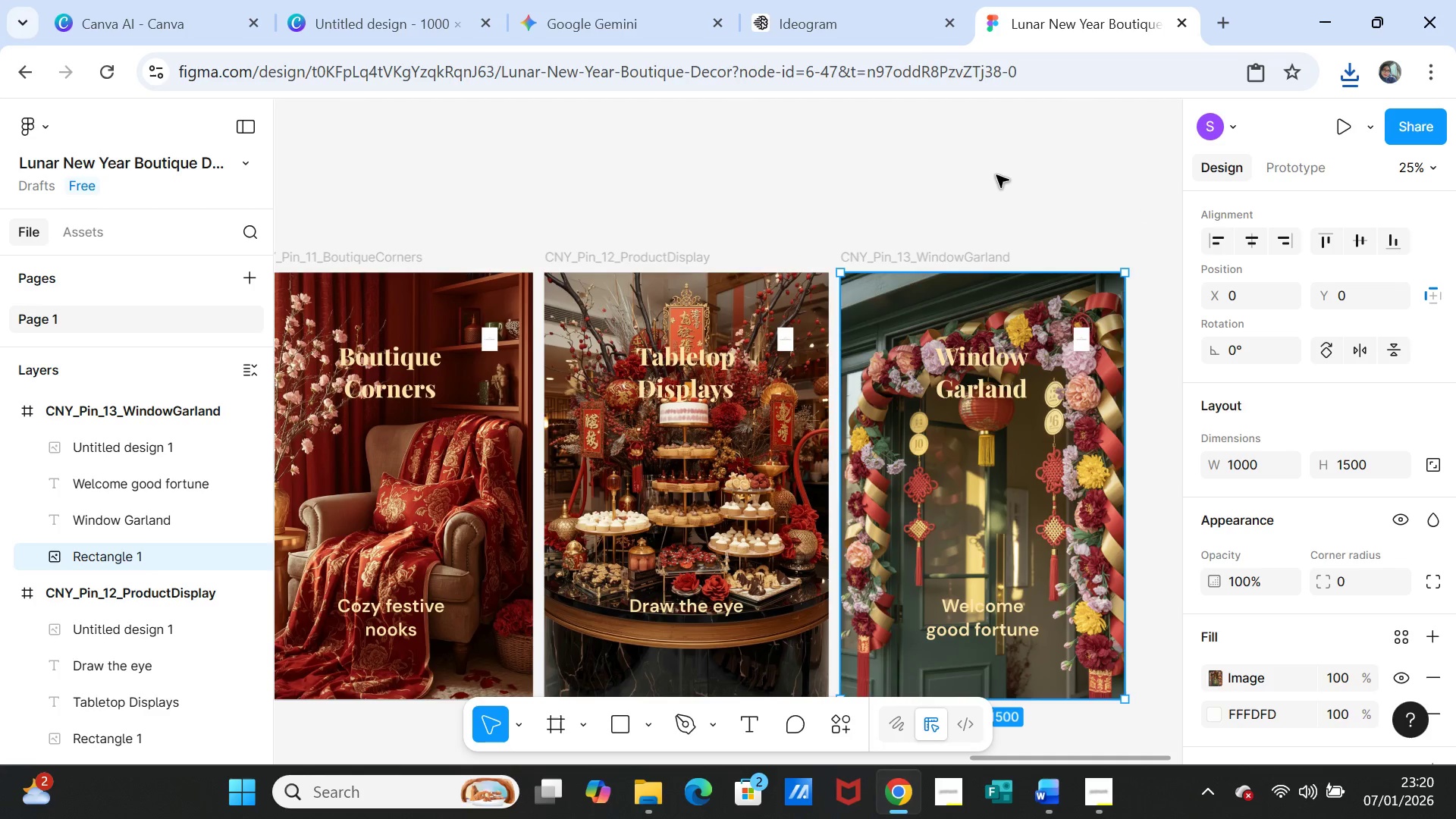 
left_click([996, 175])
 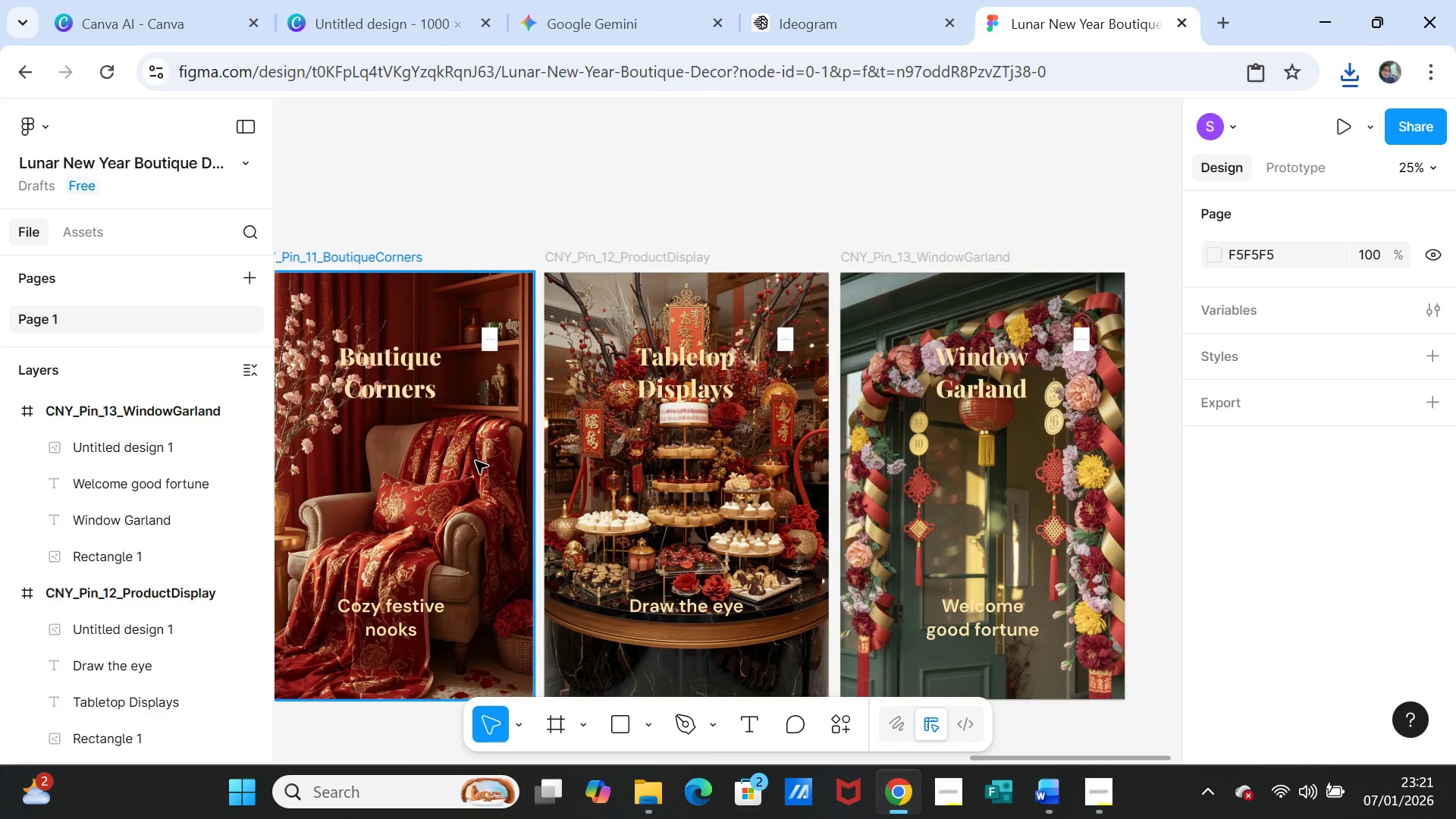 
wait(11.38)
 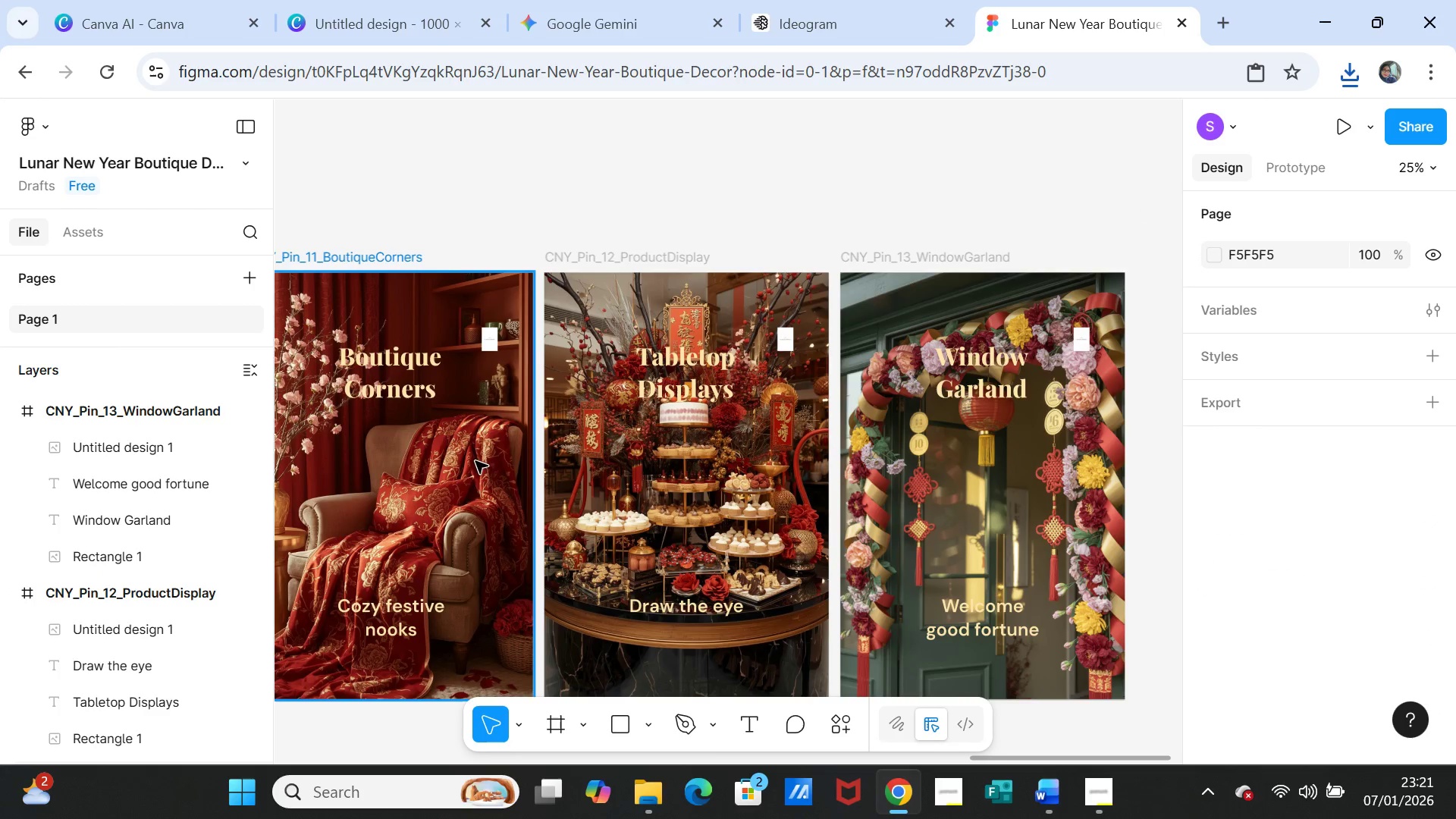 
left_click([147, 410])
 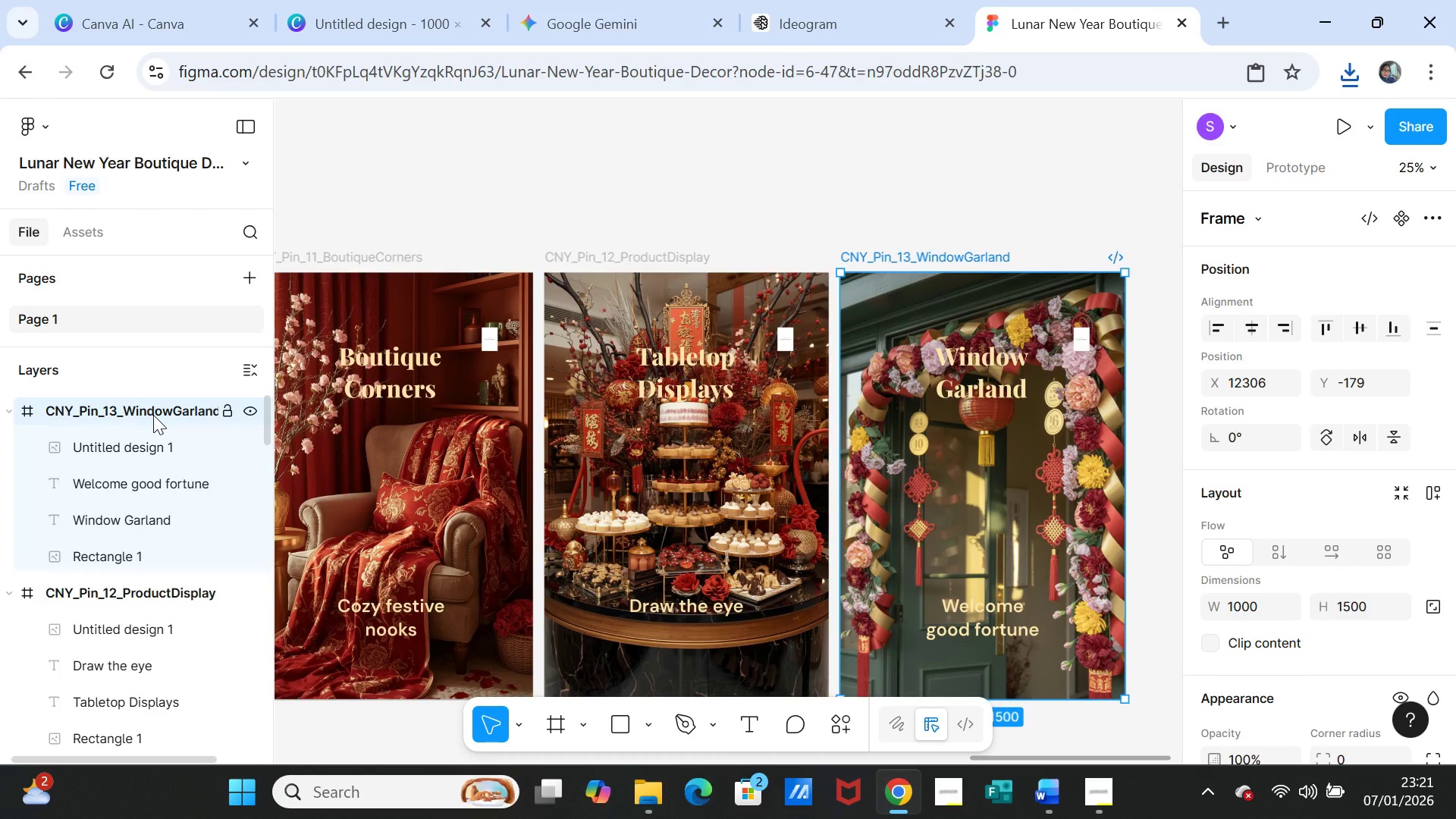 
key(Control+D)
 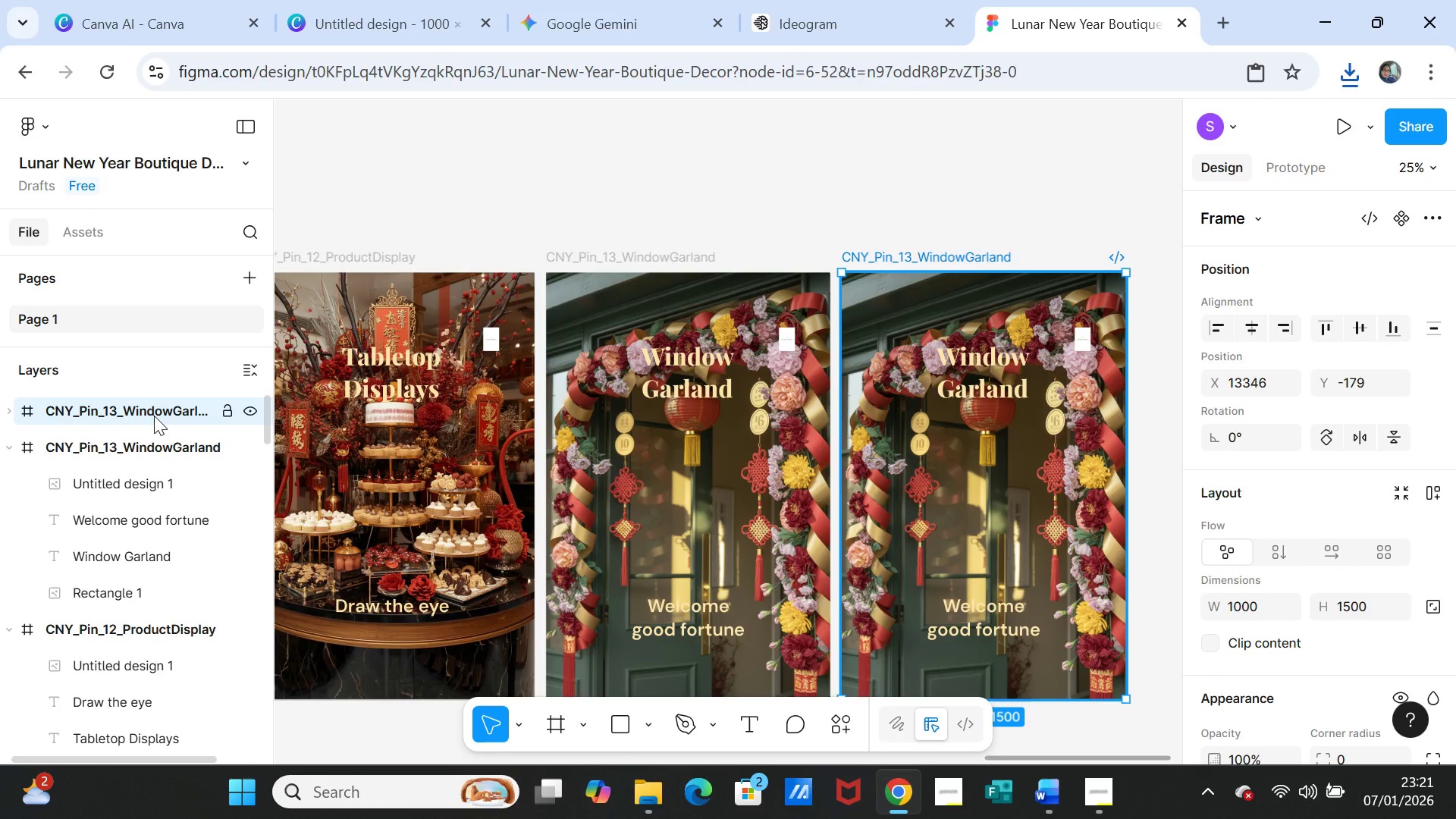 
left_click([154, 416])
 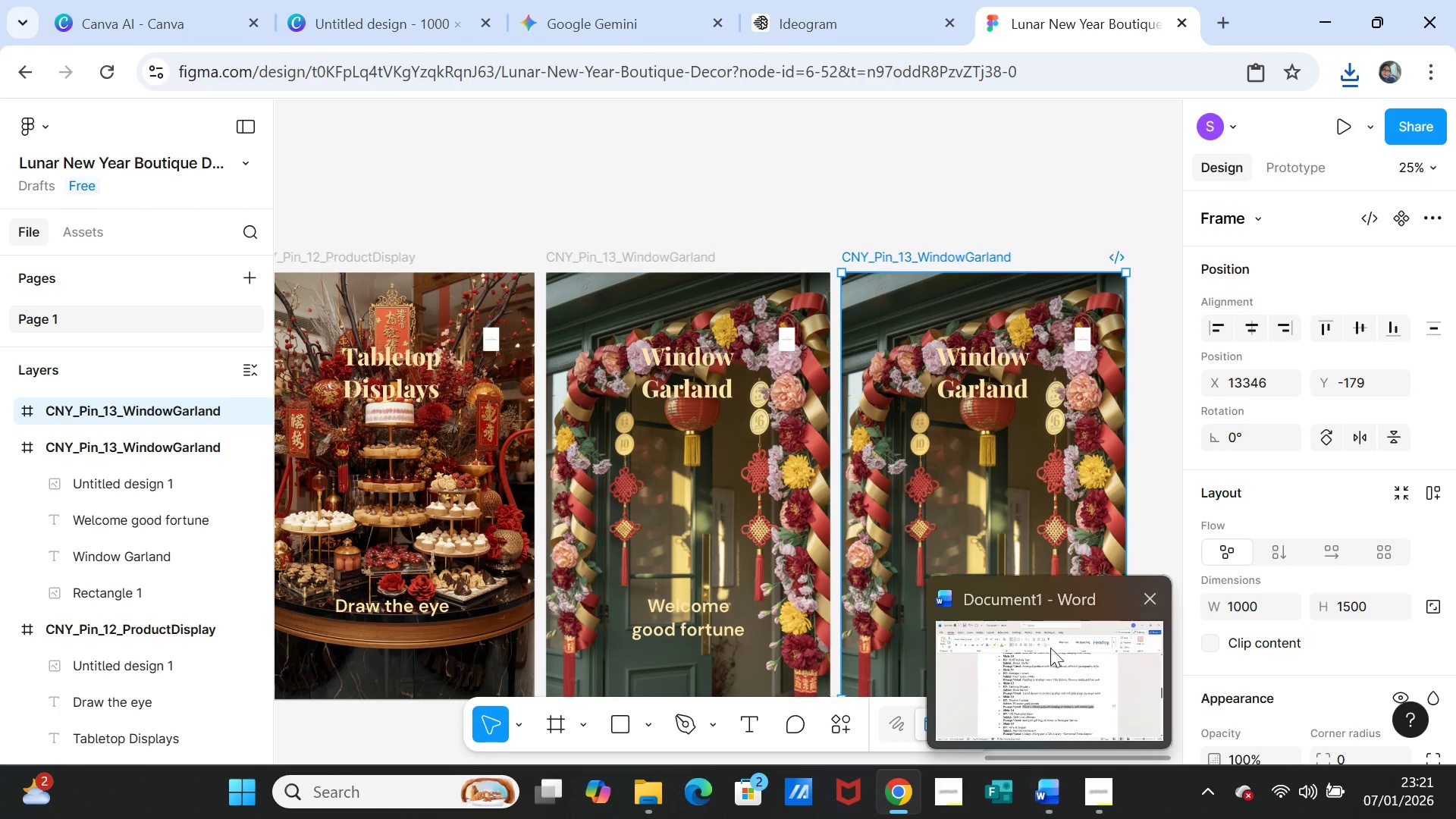 
left_click([996, 504])
 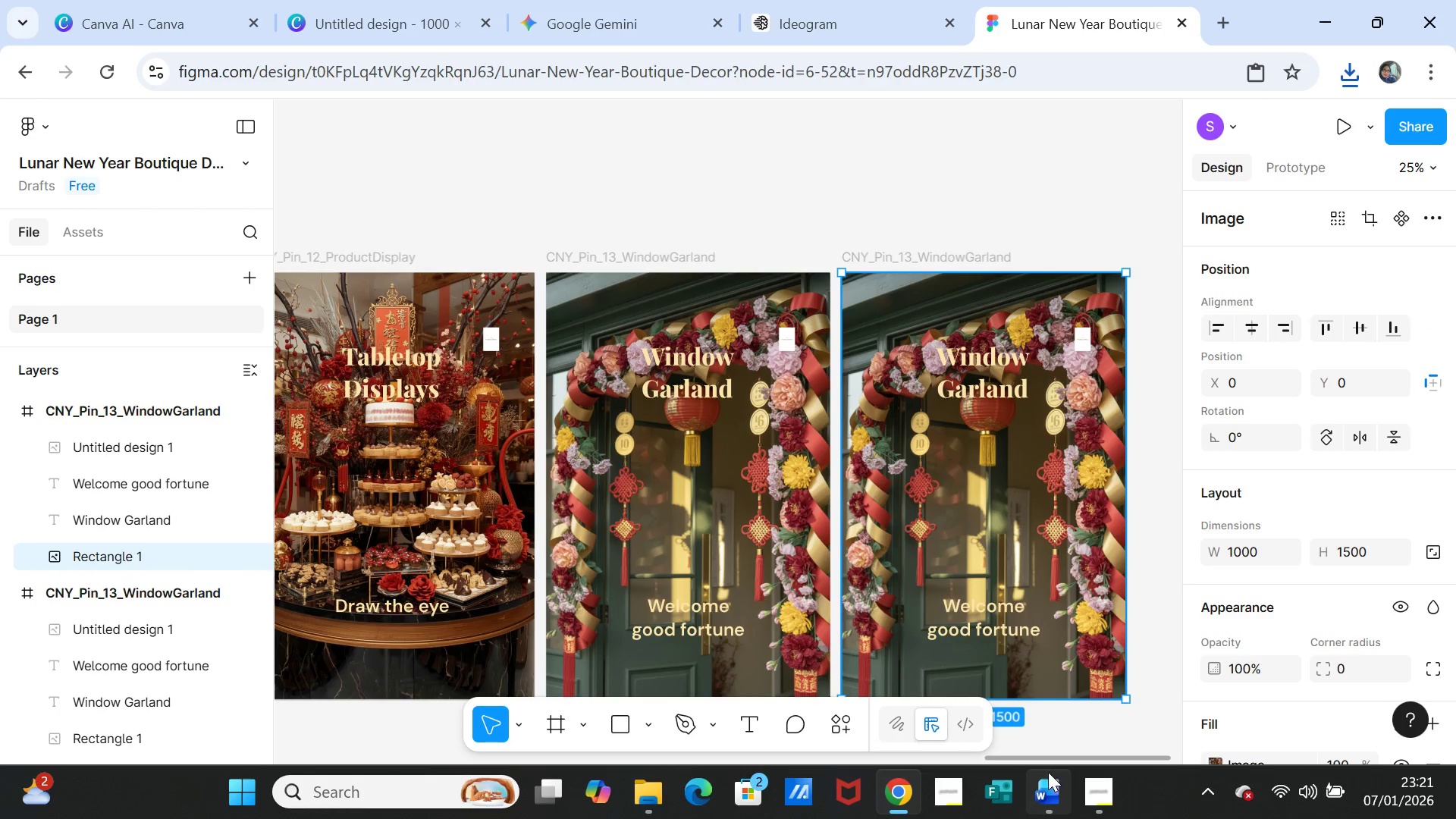 
left_click([1047, 789])
 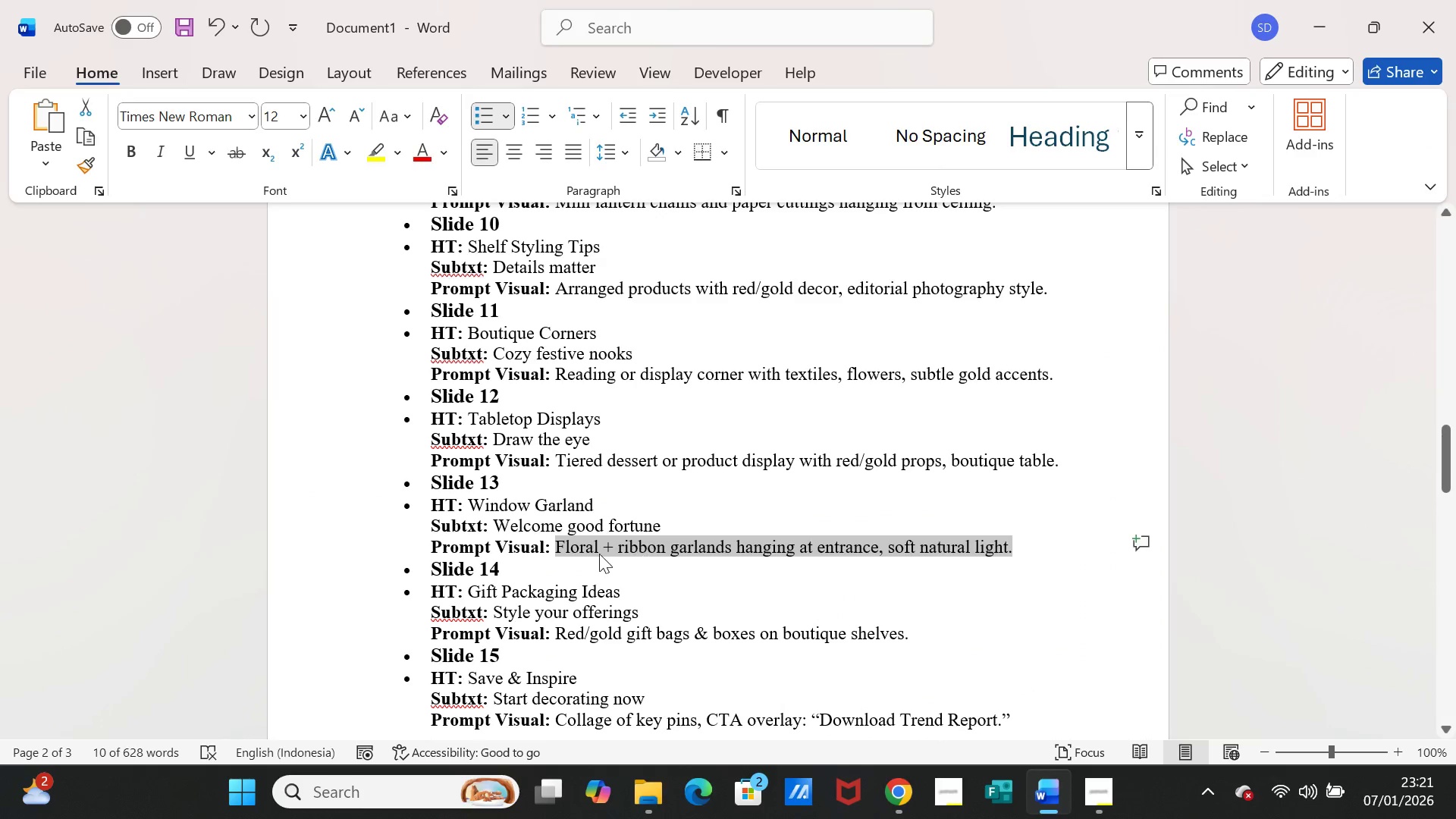 
scroll: coordinate [596, 566], scroll_direction: down, amount: 1.0
 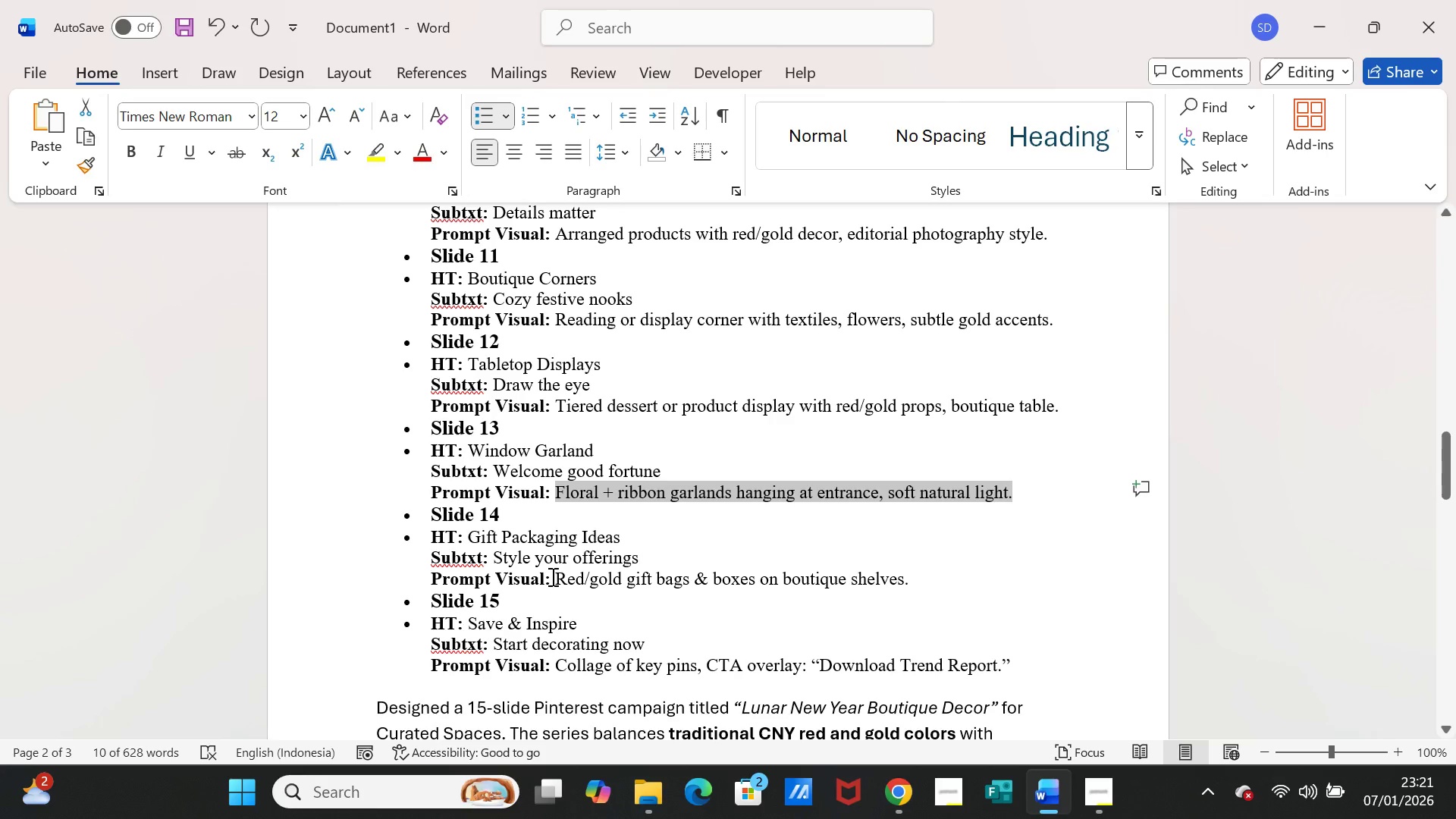 
left_click_drag(start_coordinate=[555, 575], to_coordinate=[905, 582])
 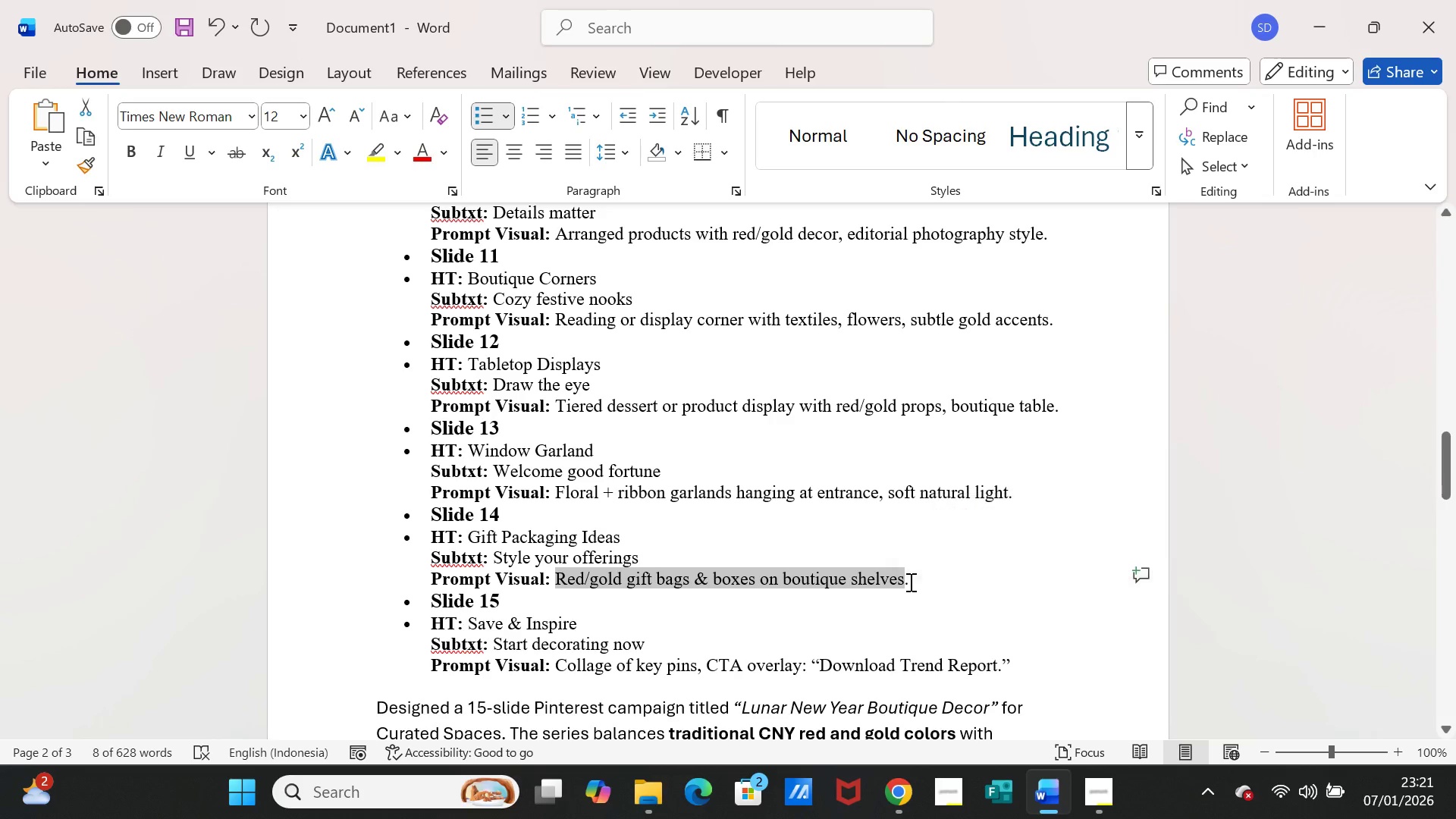 
key(Control+C)
 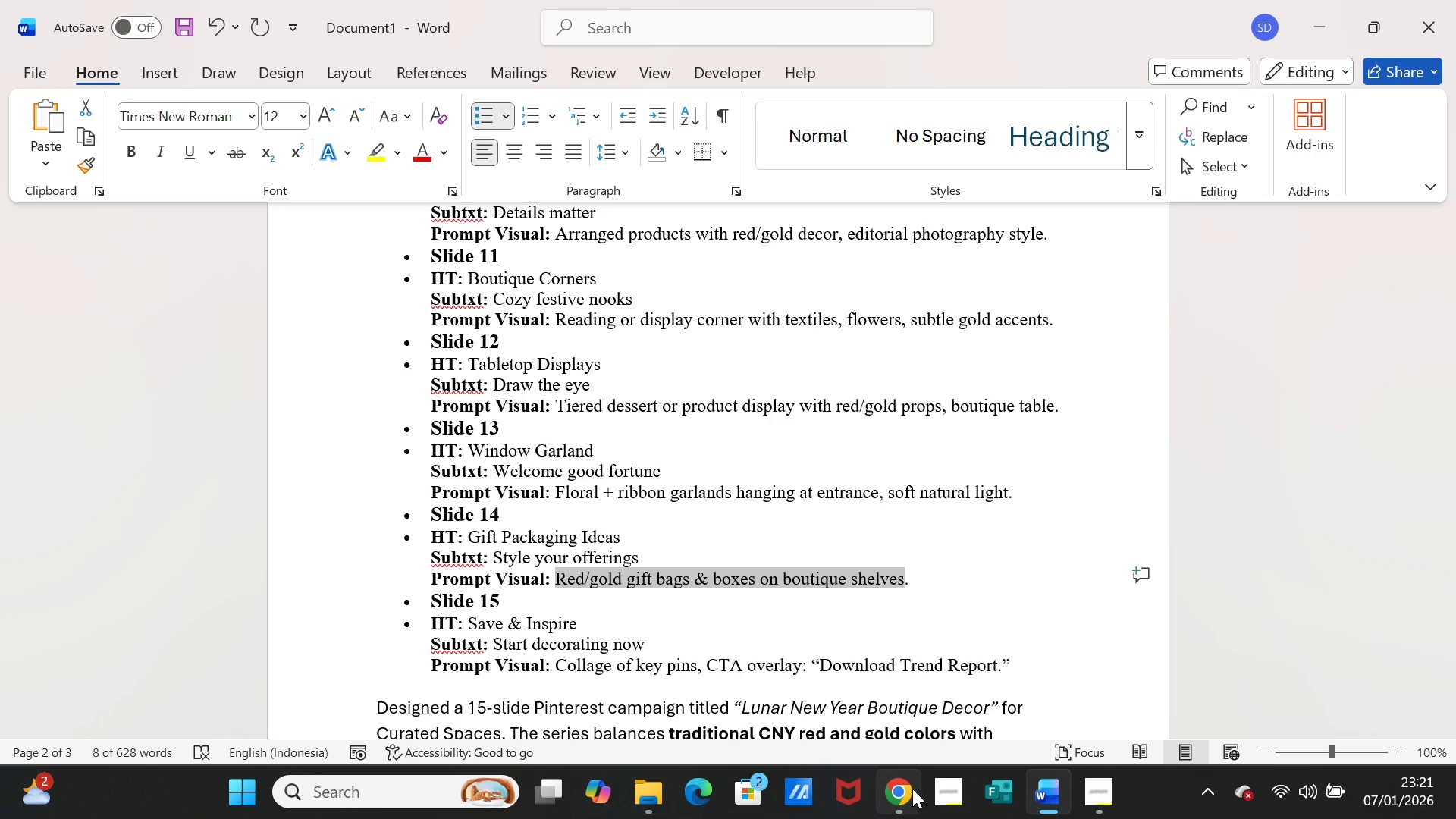 
left_click([905, 792])
 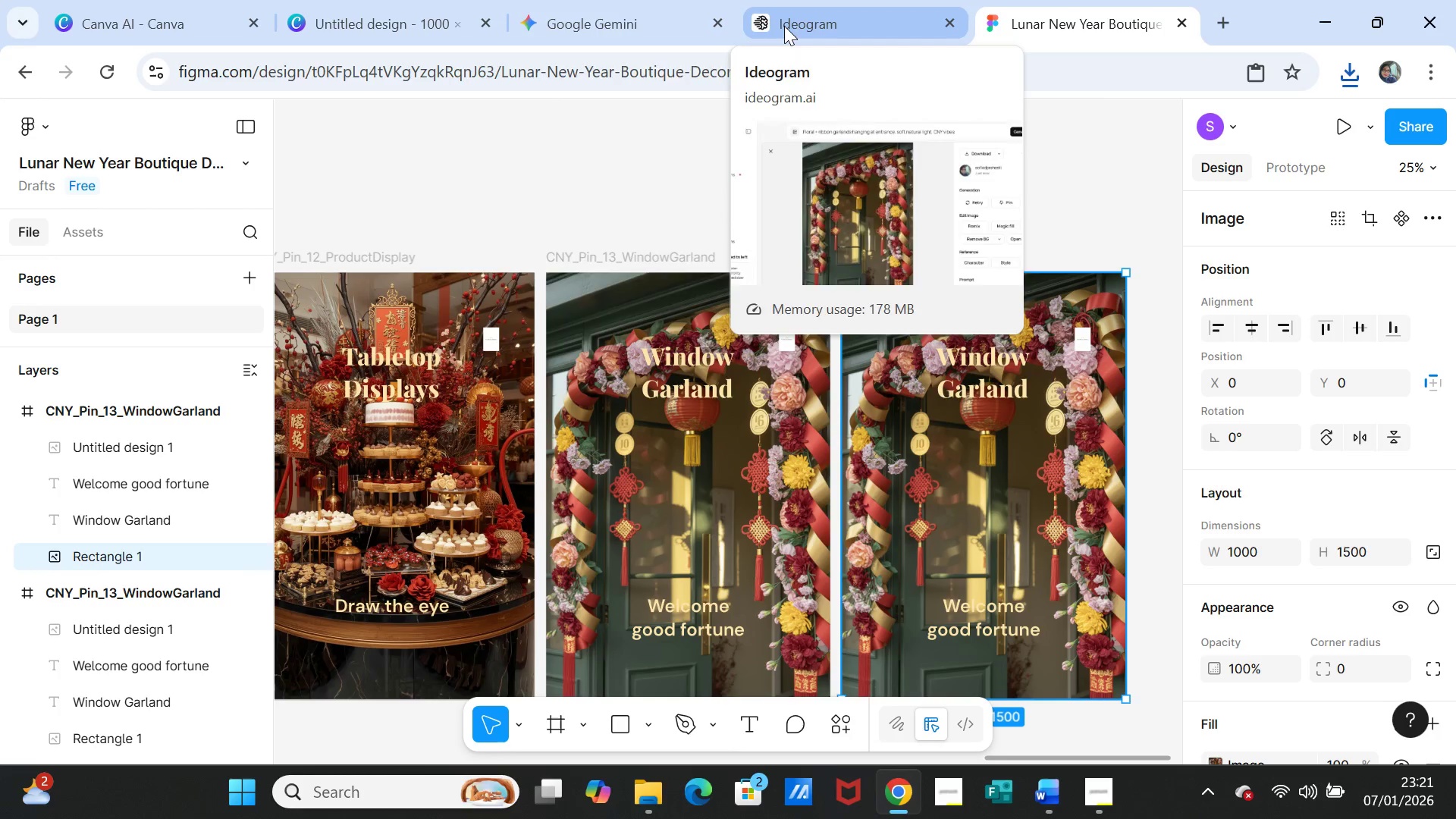 
left_click([84, 16])
 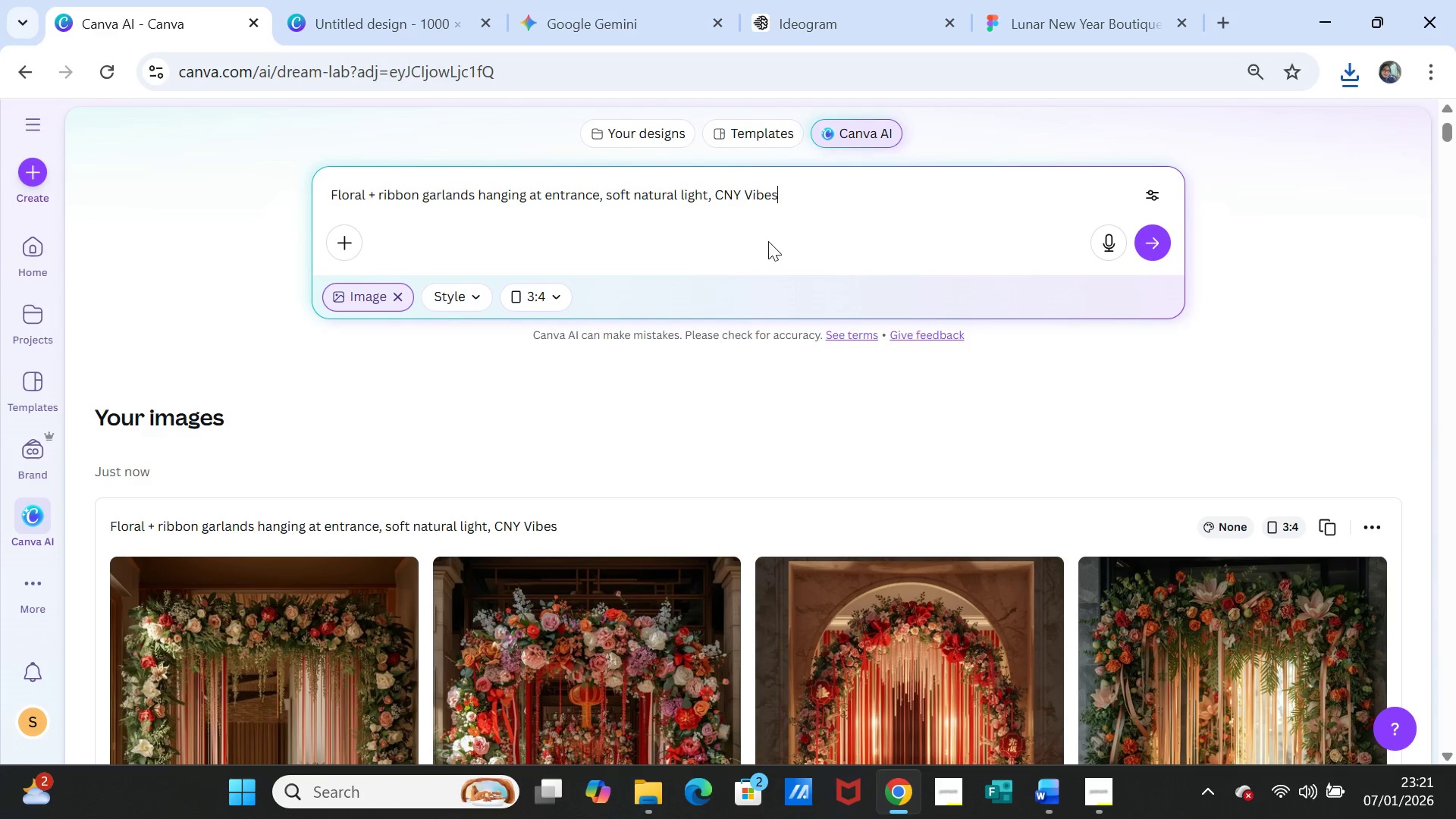 
left_click_drag(start_coordinate=[708, 194], to_coordinate=[328, 190])
 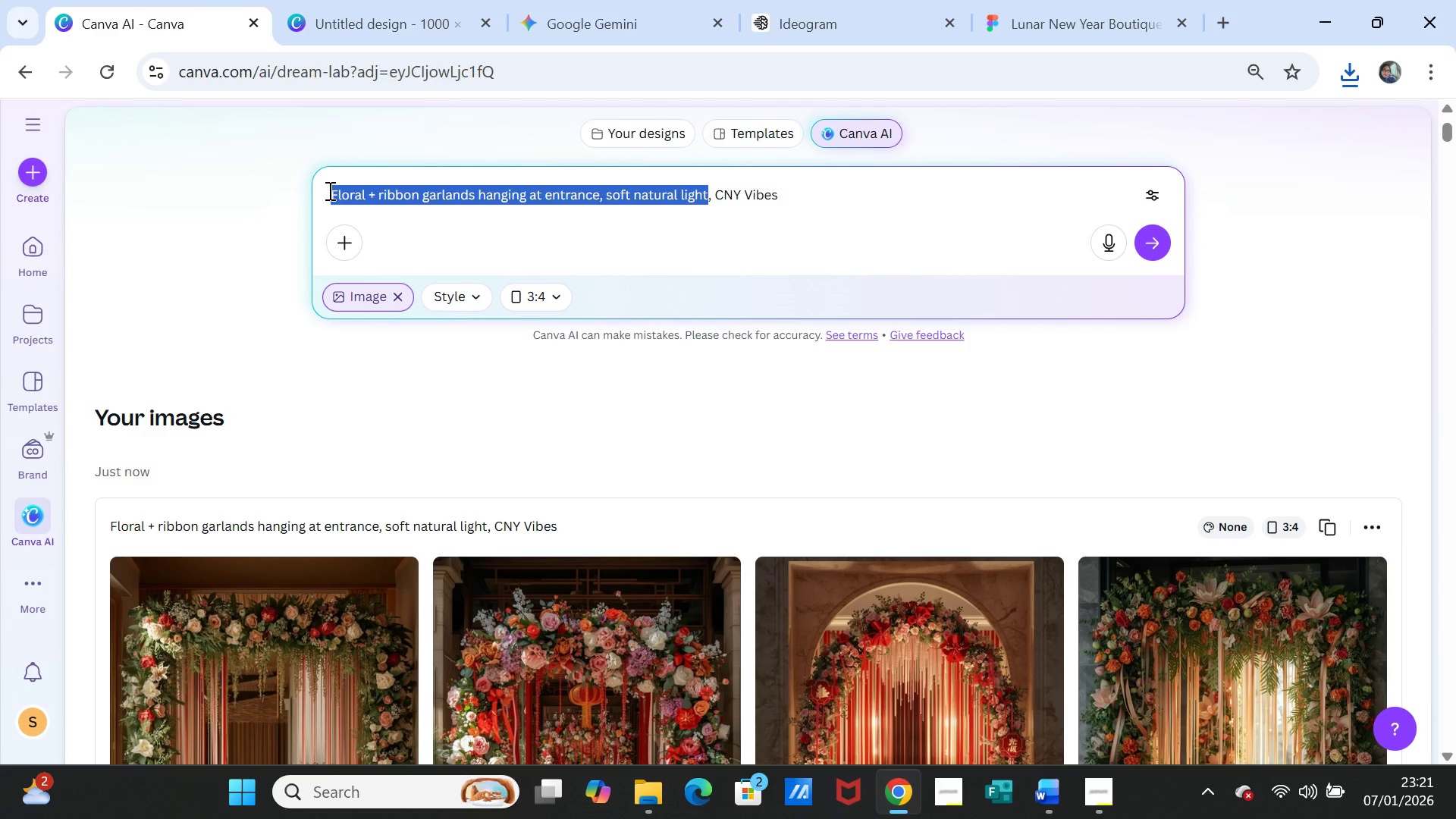 
key(Control+V)
 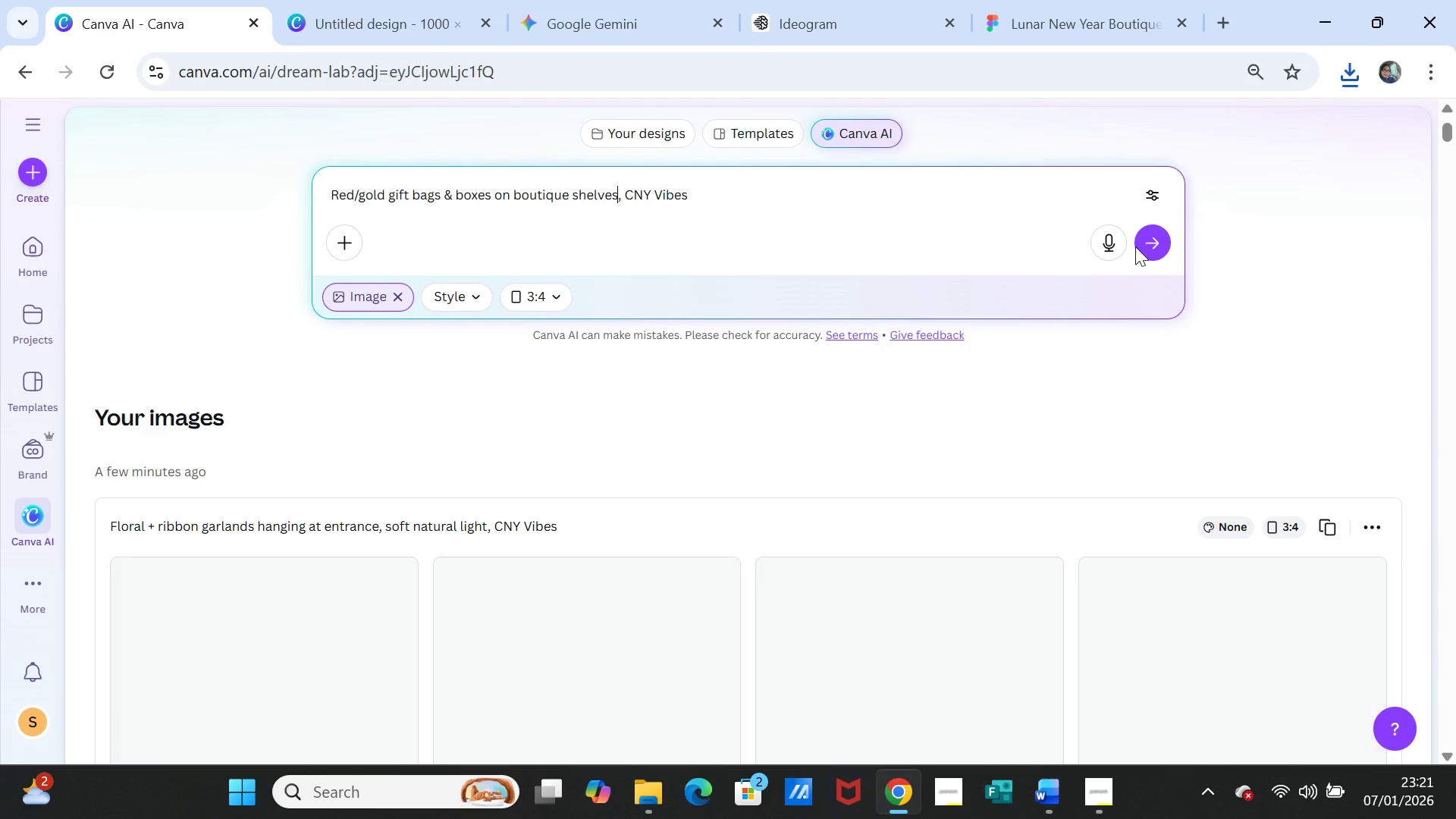 
left_click([1153, 244])
 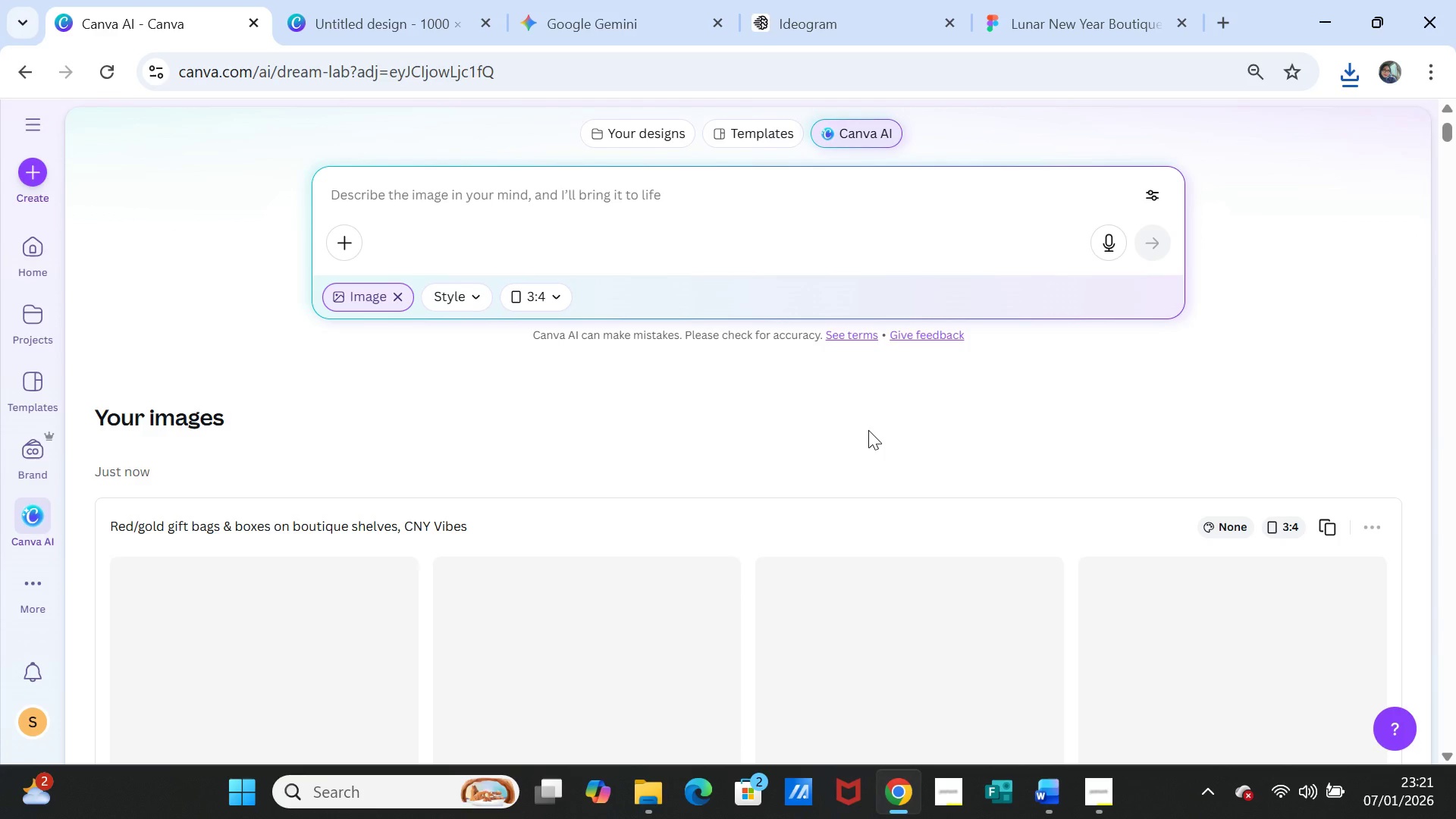 
scroll: coordinate [855, 441], scroll_direction: down, amount: 2.0
 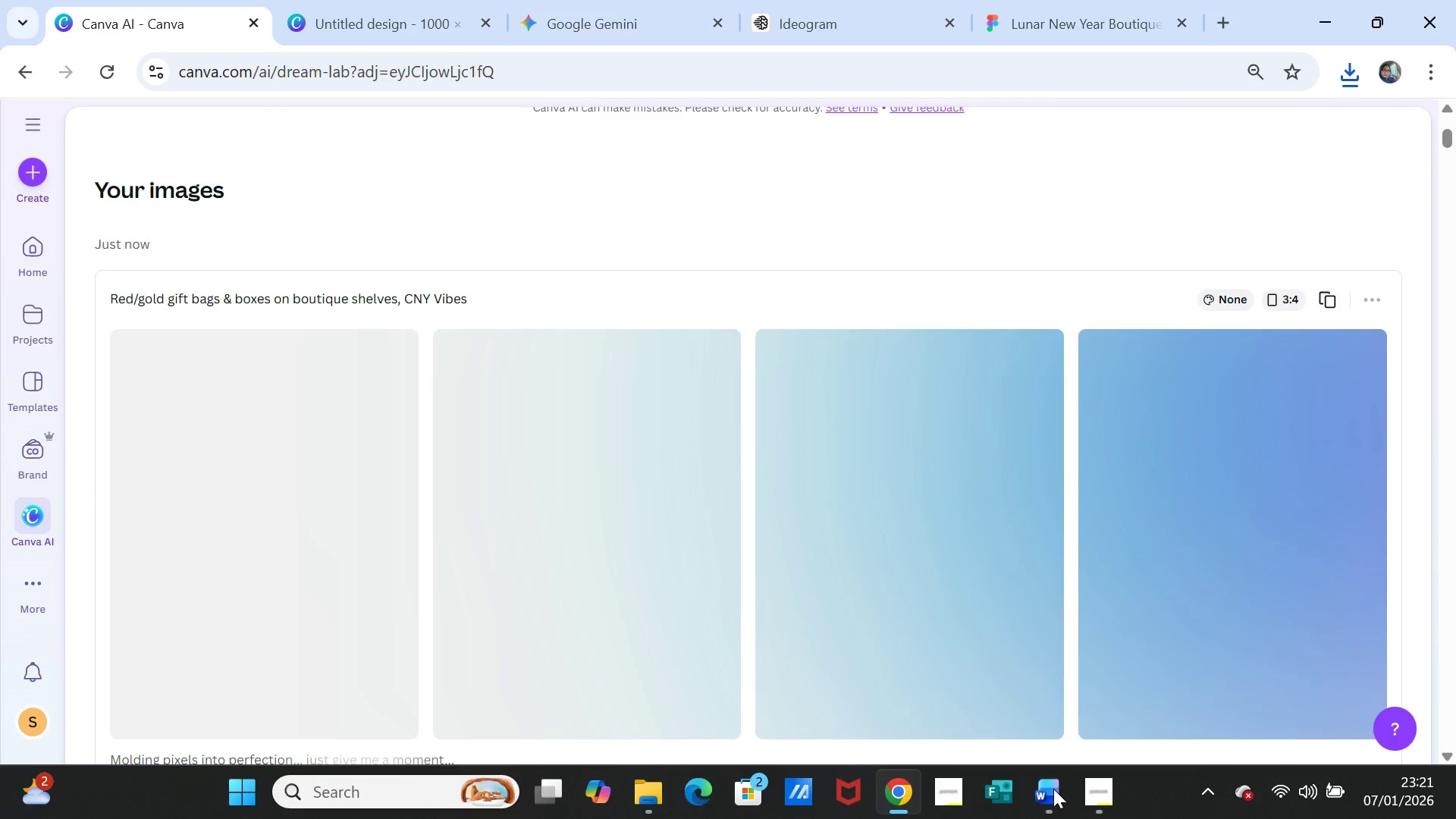 
left_click([1100, 807])